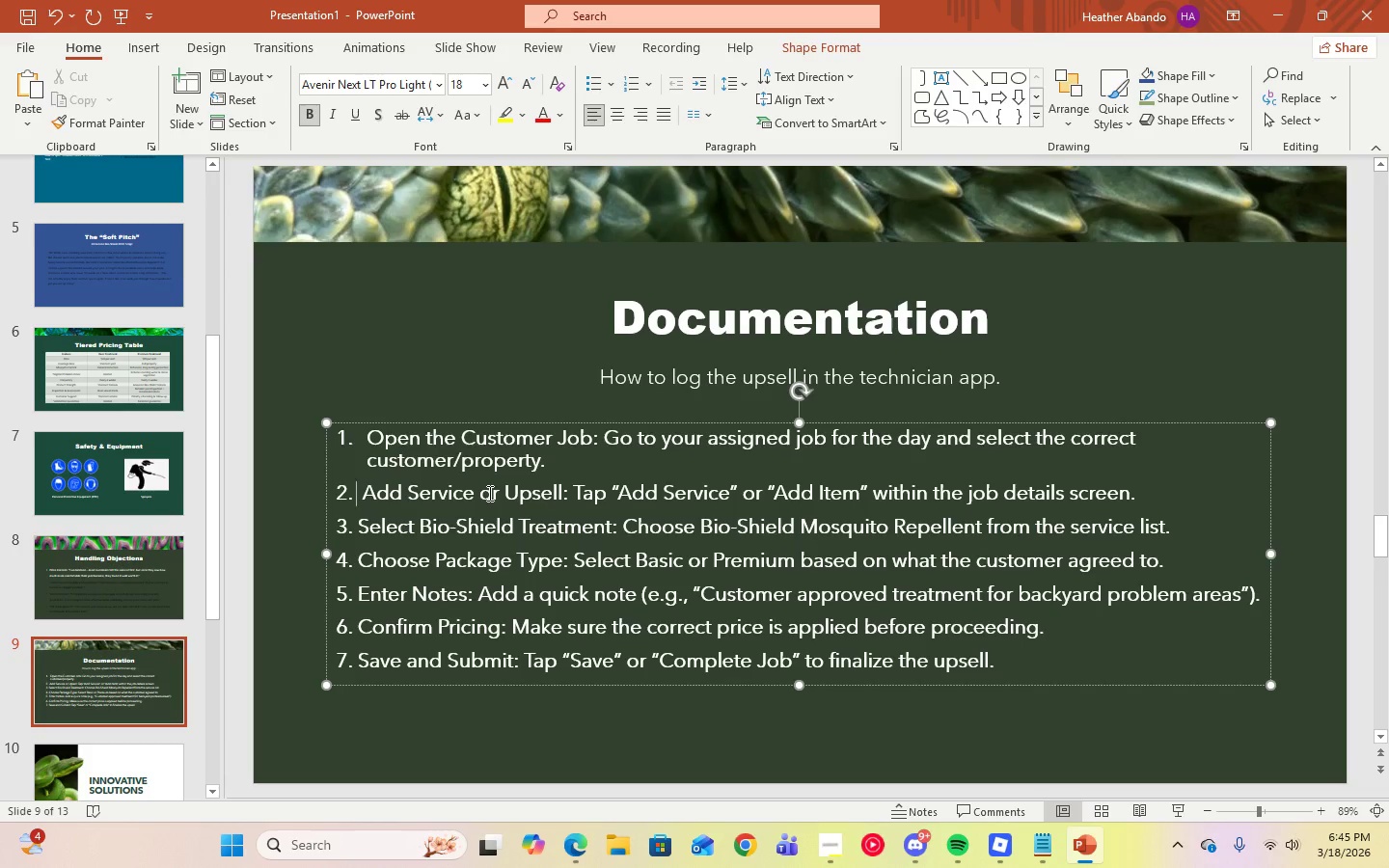 
left_click([363, 502])
 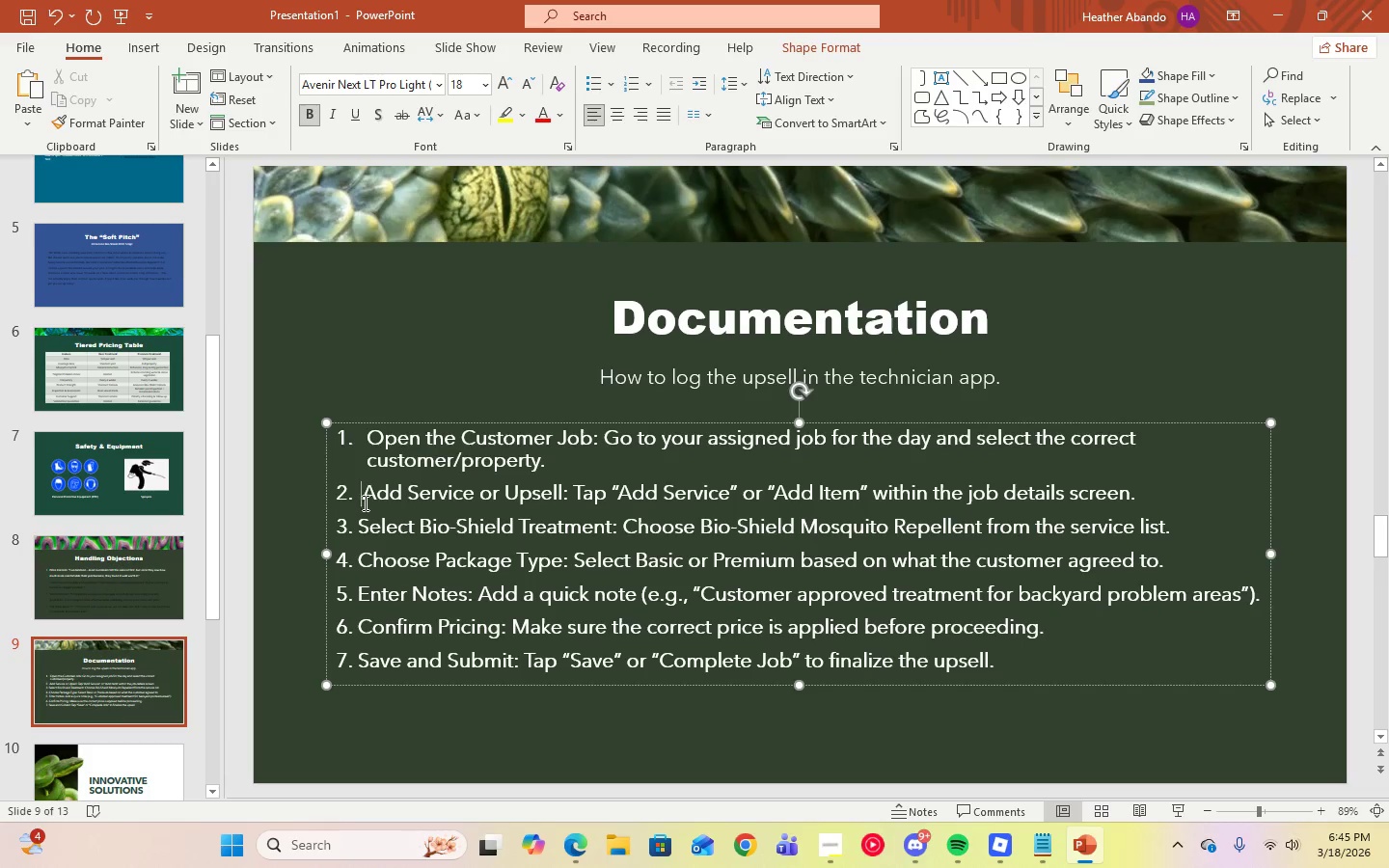 
key(Backspace)
 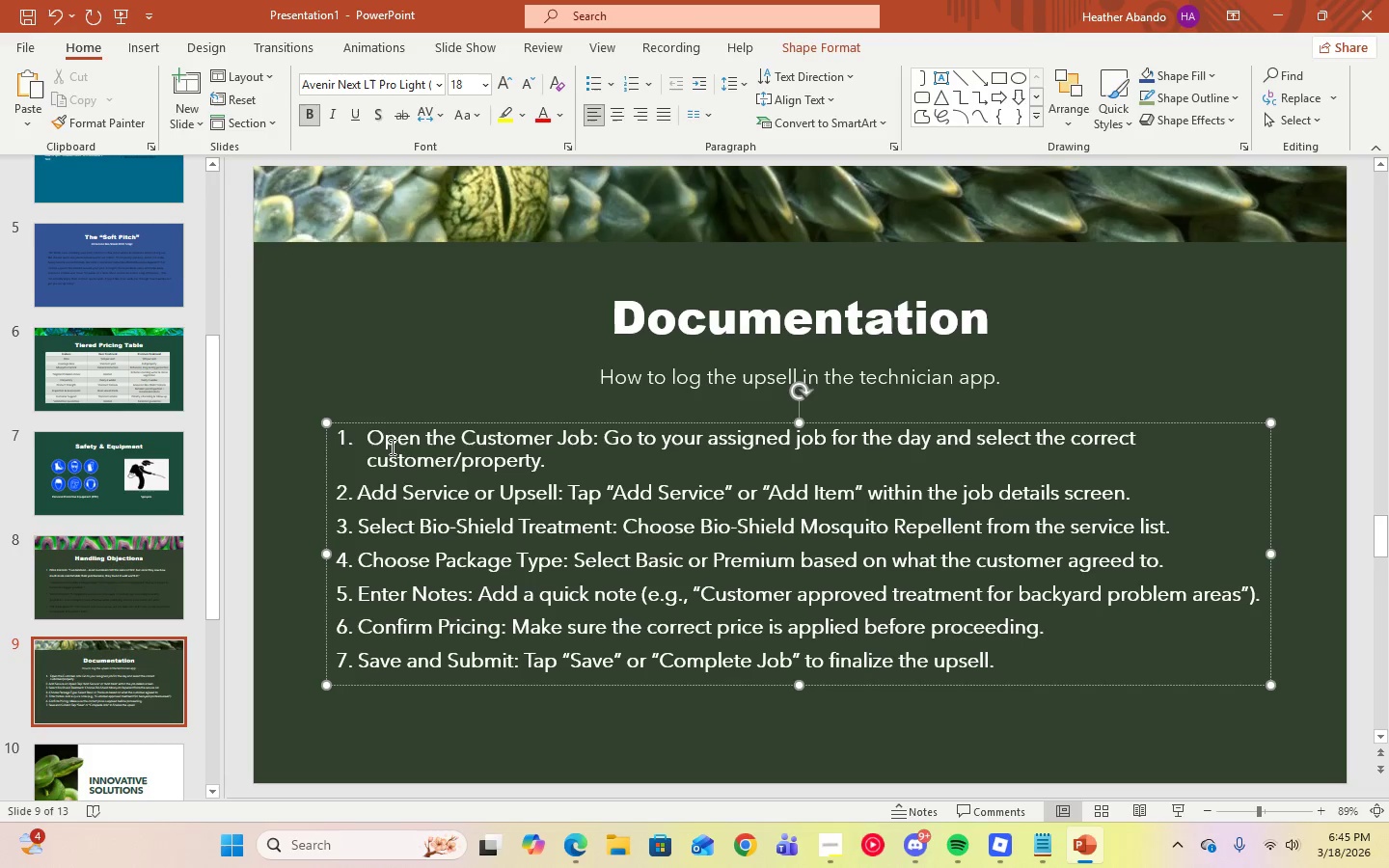 
left_click([369, 444])
 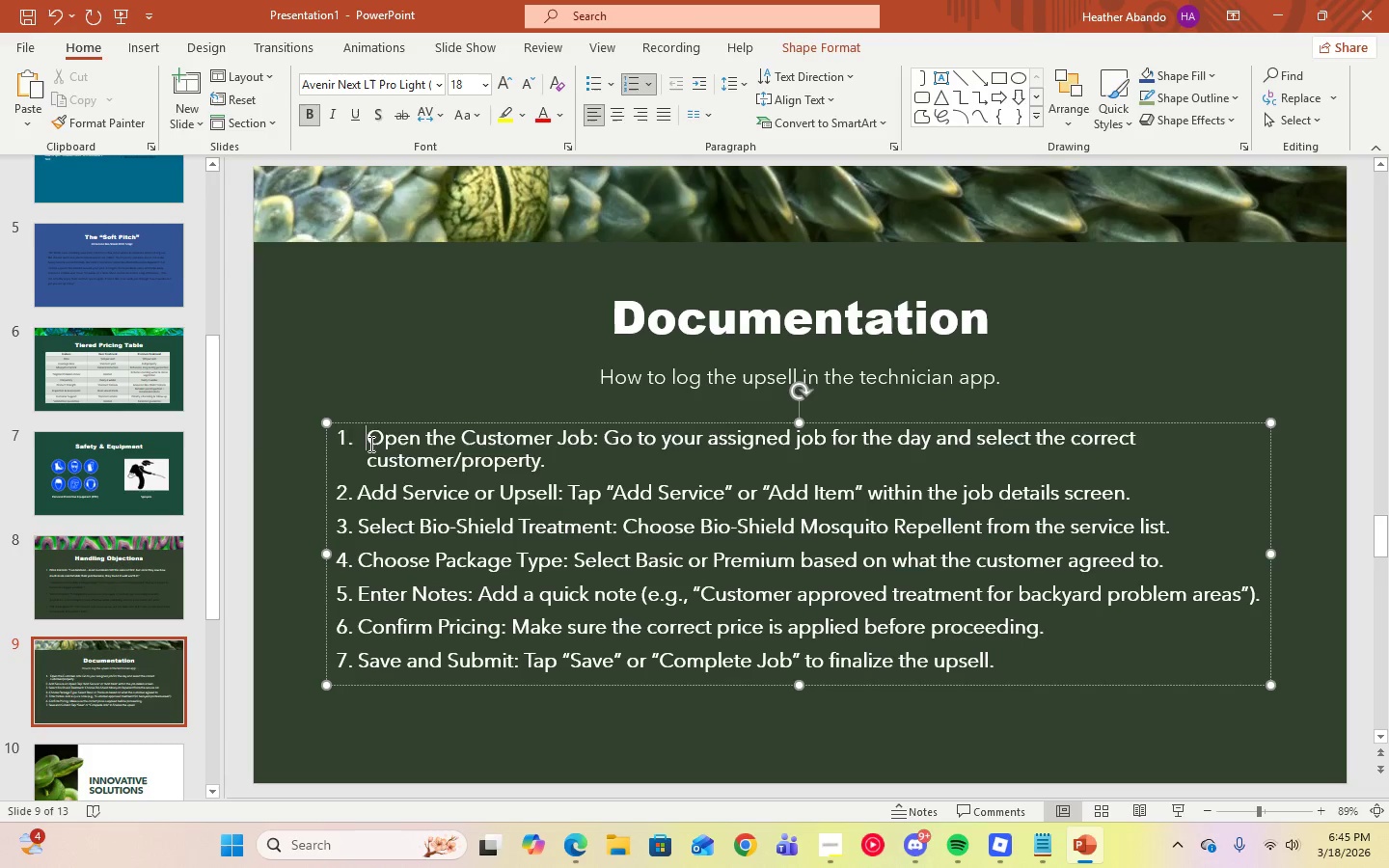 
key(Backspace)
 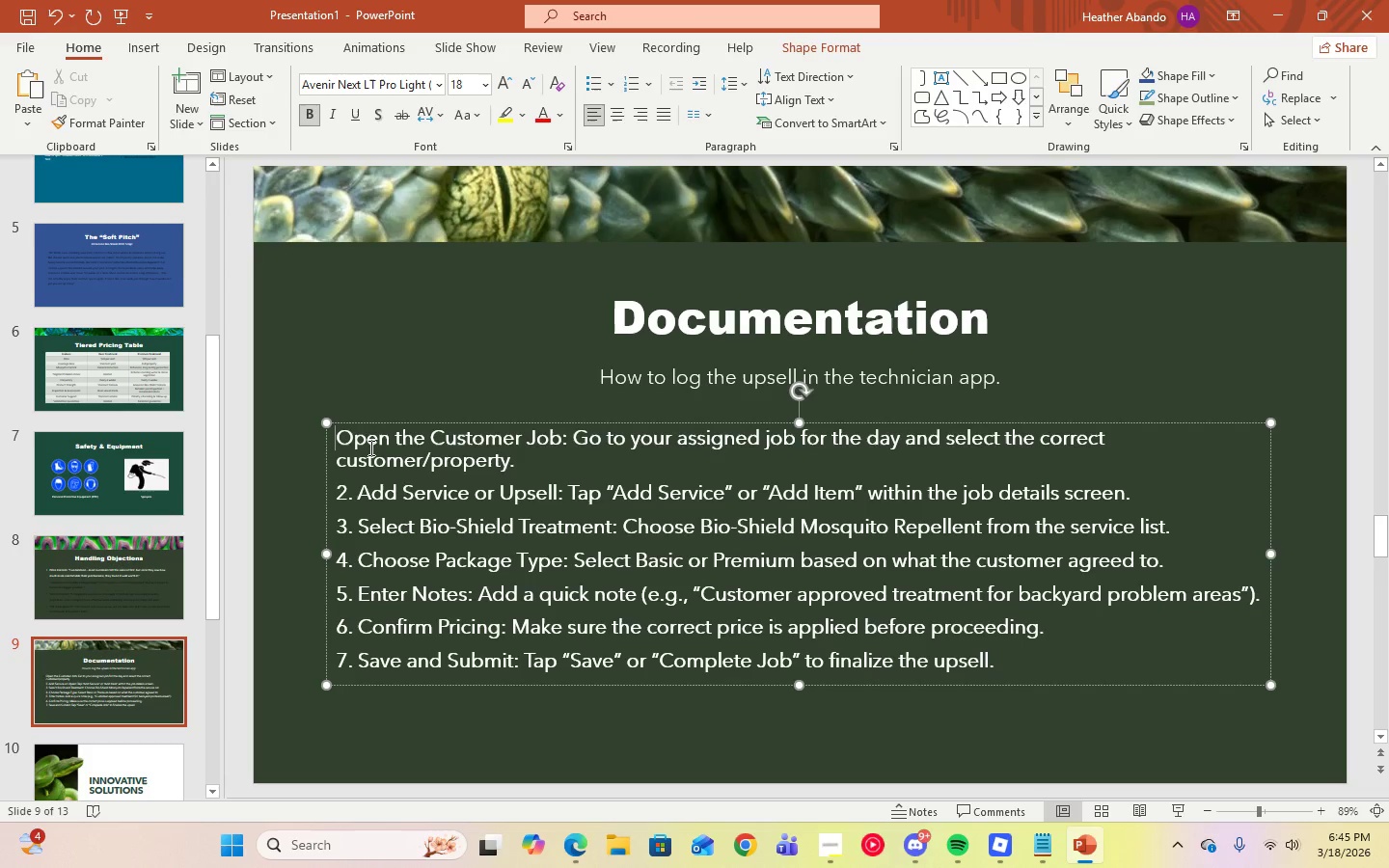 
key(1)
 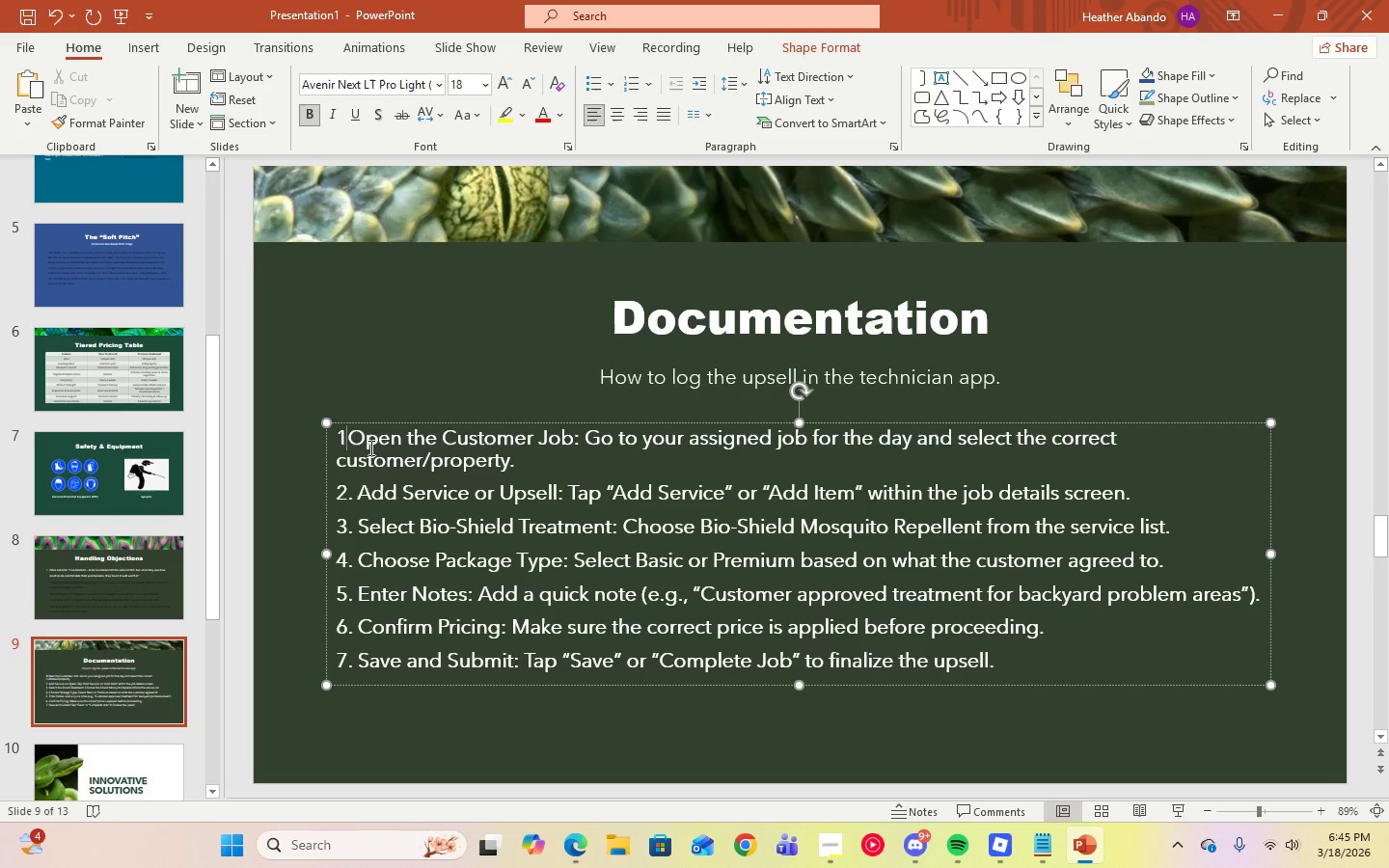 
key(Period)
 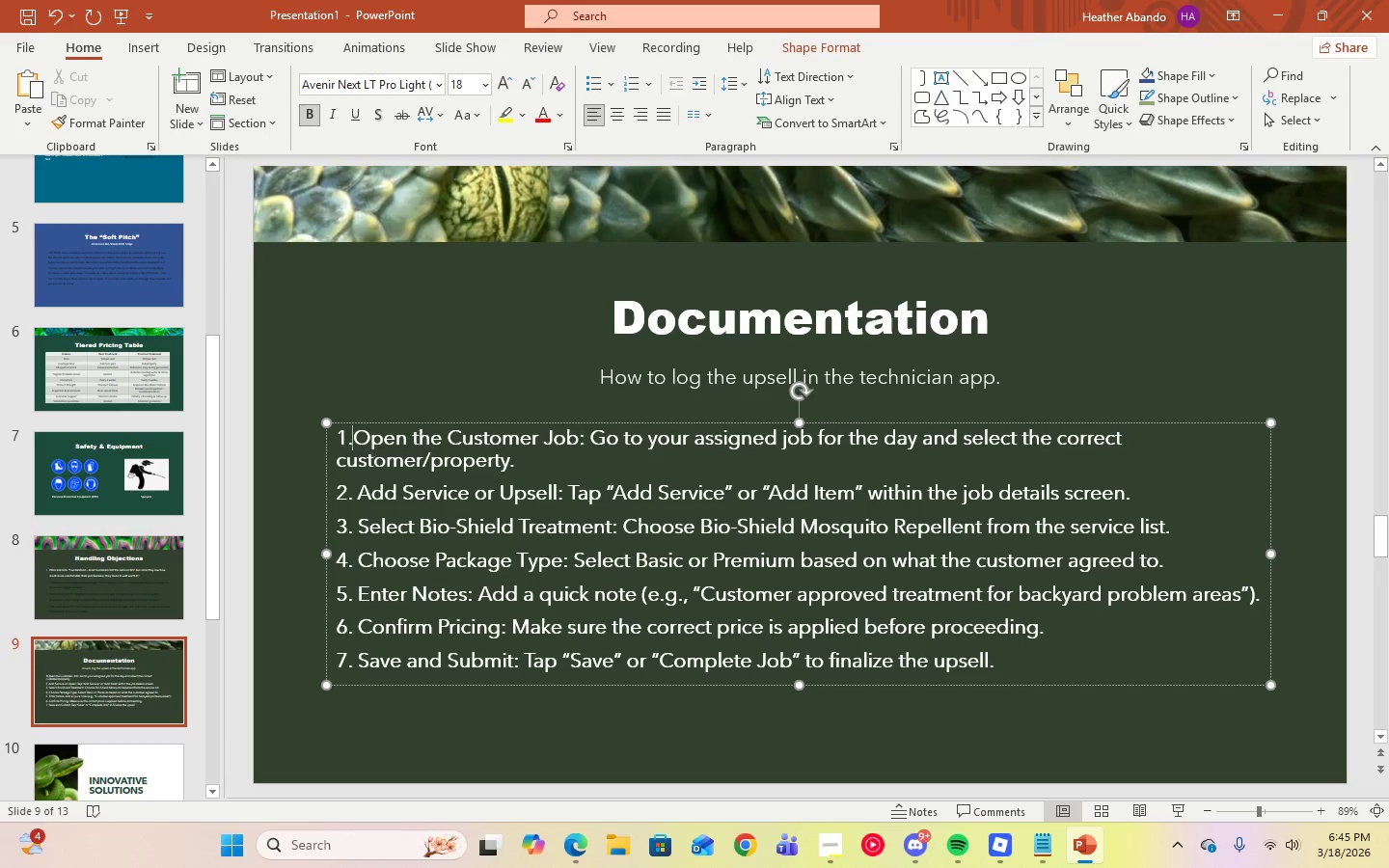 
key(Space)
 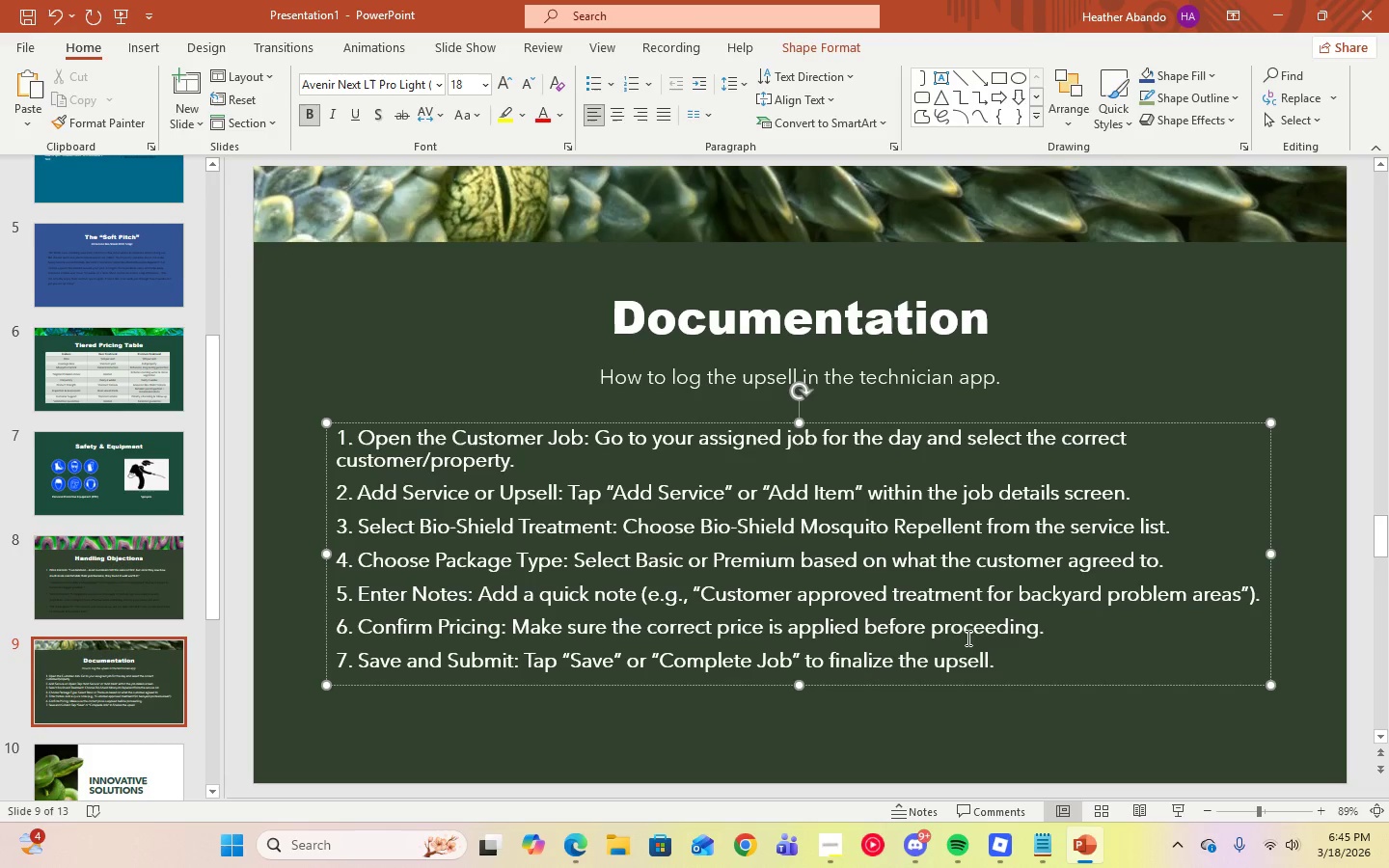 
left_click([1055, 654])
 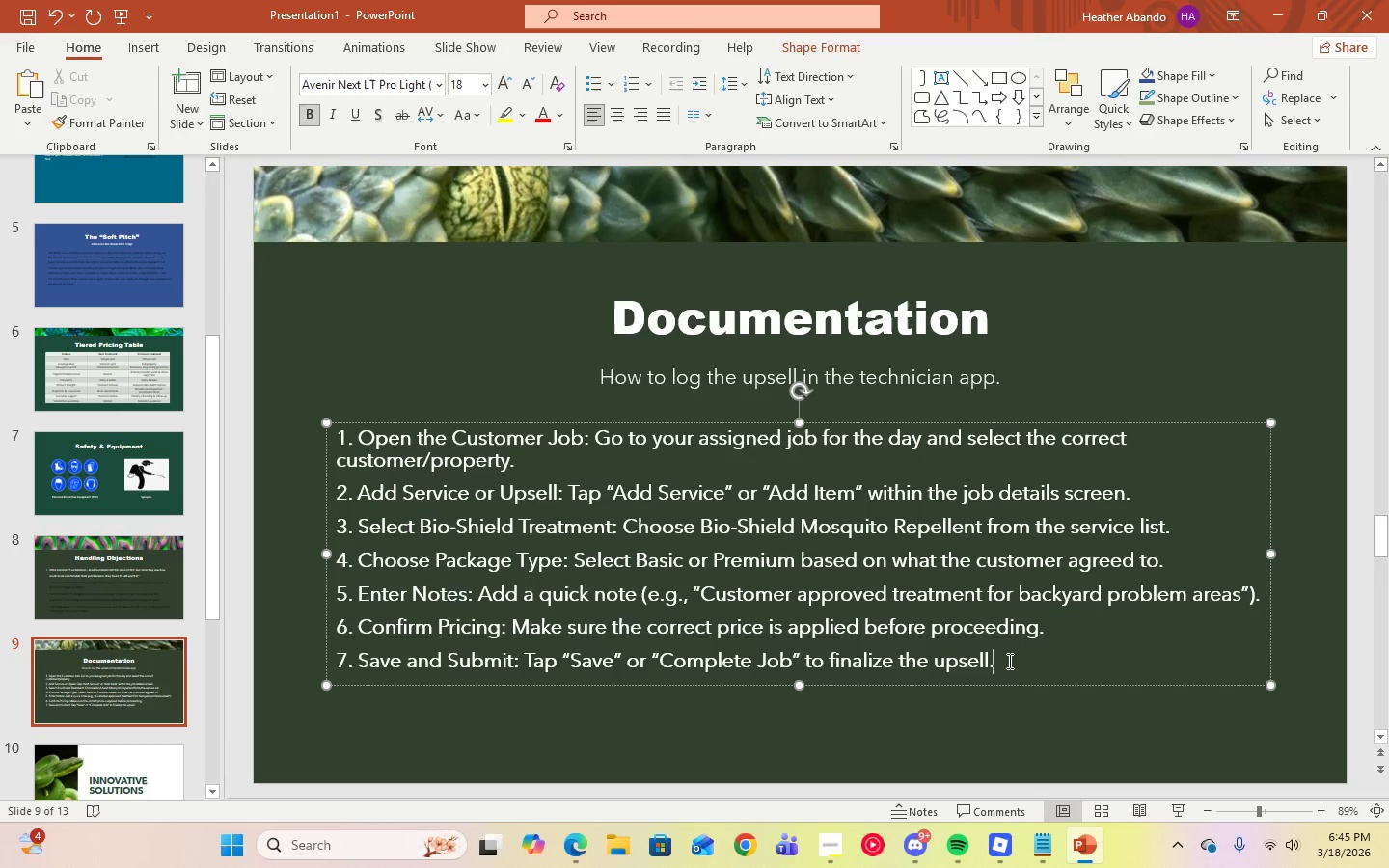 
left_click_drag(start_coordinate=[1007, 661], to_coordinate=[338, 444])
 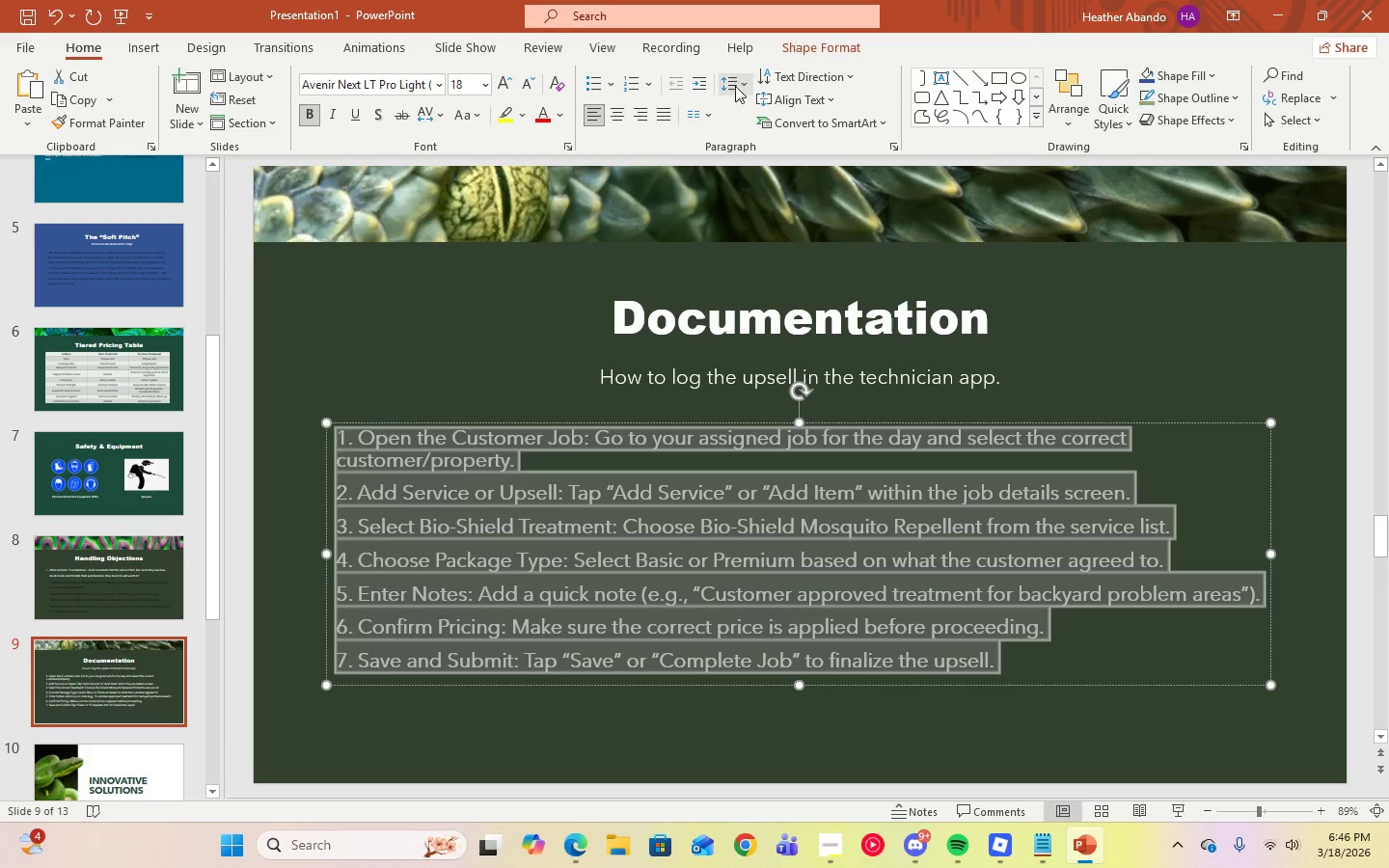 
left_click([741, 86])
 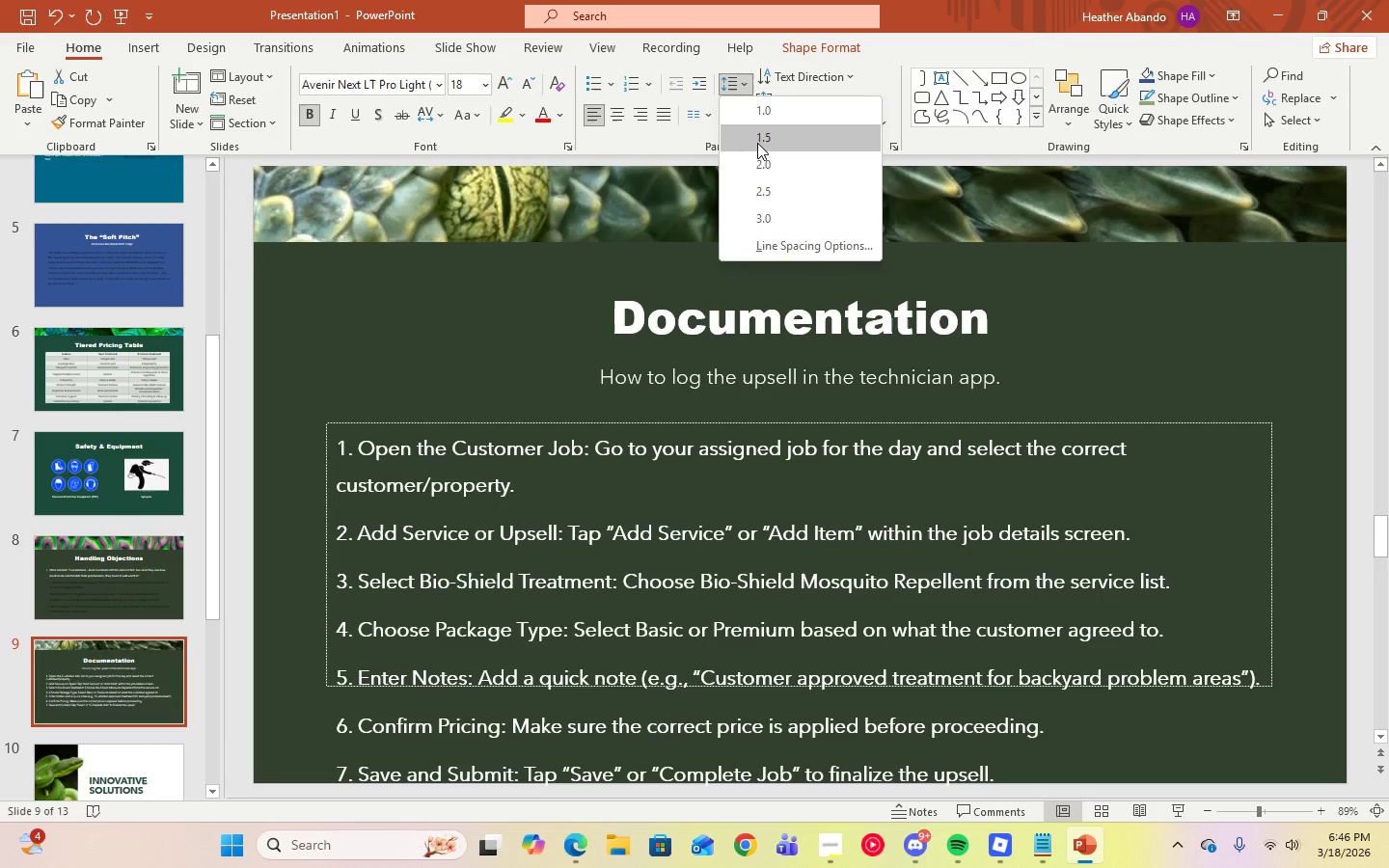 
left_click([757, 143])
 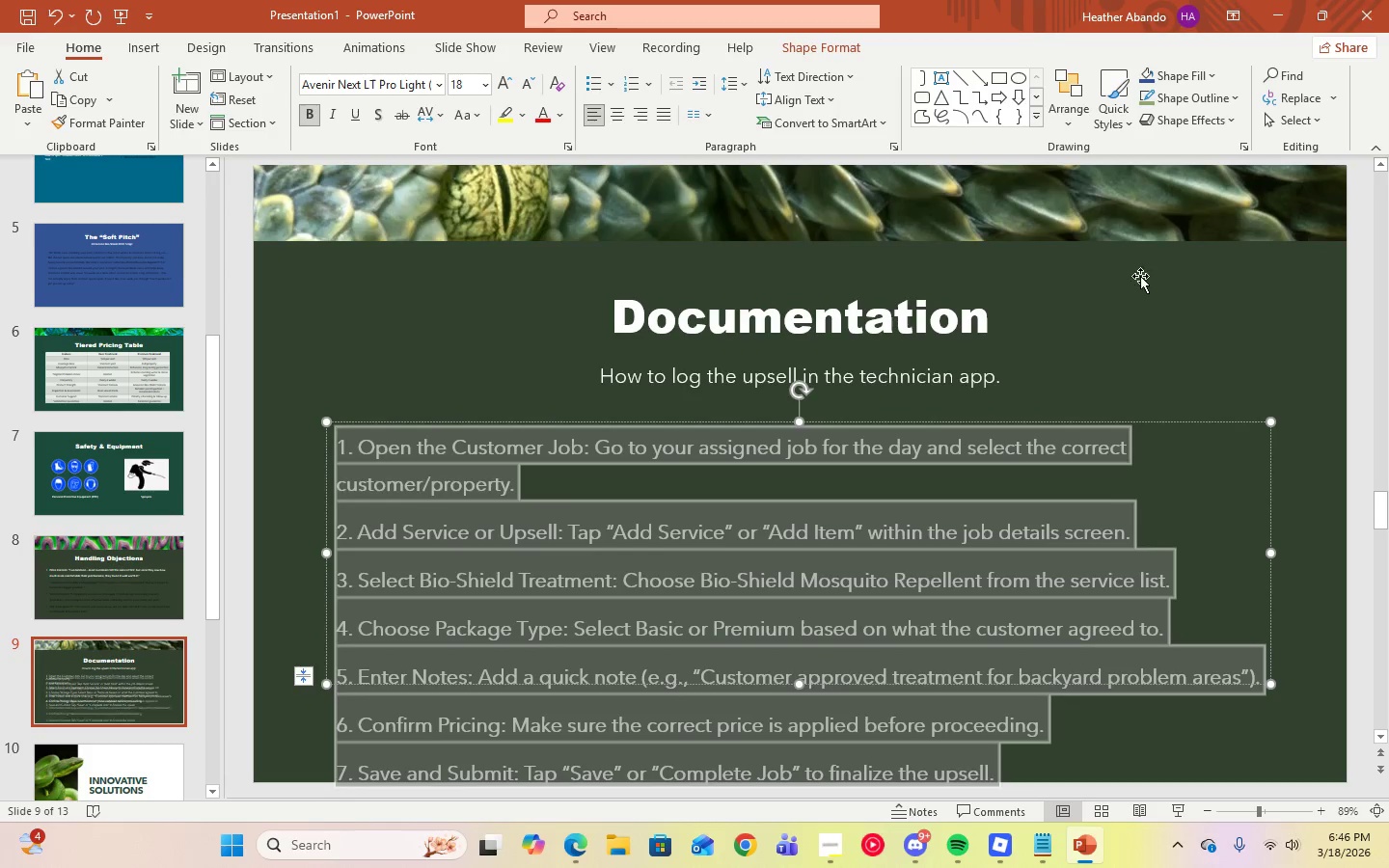 
left_click([1149, 289])
 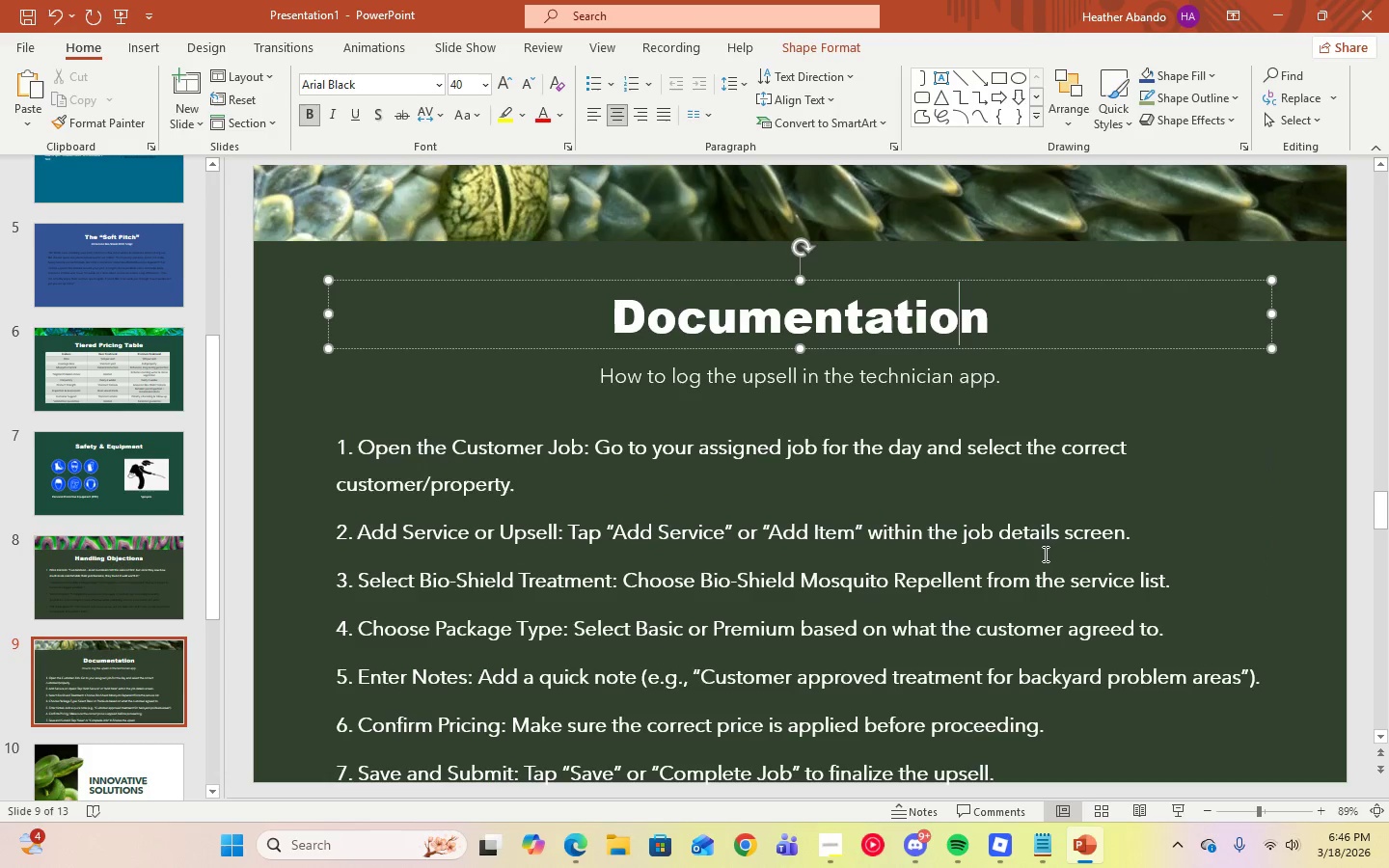 
left_click([963, 639])
 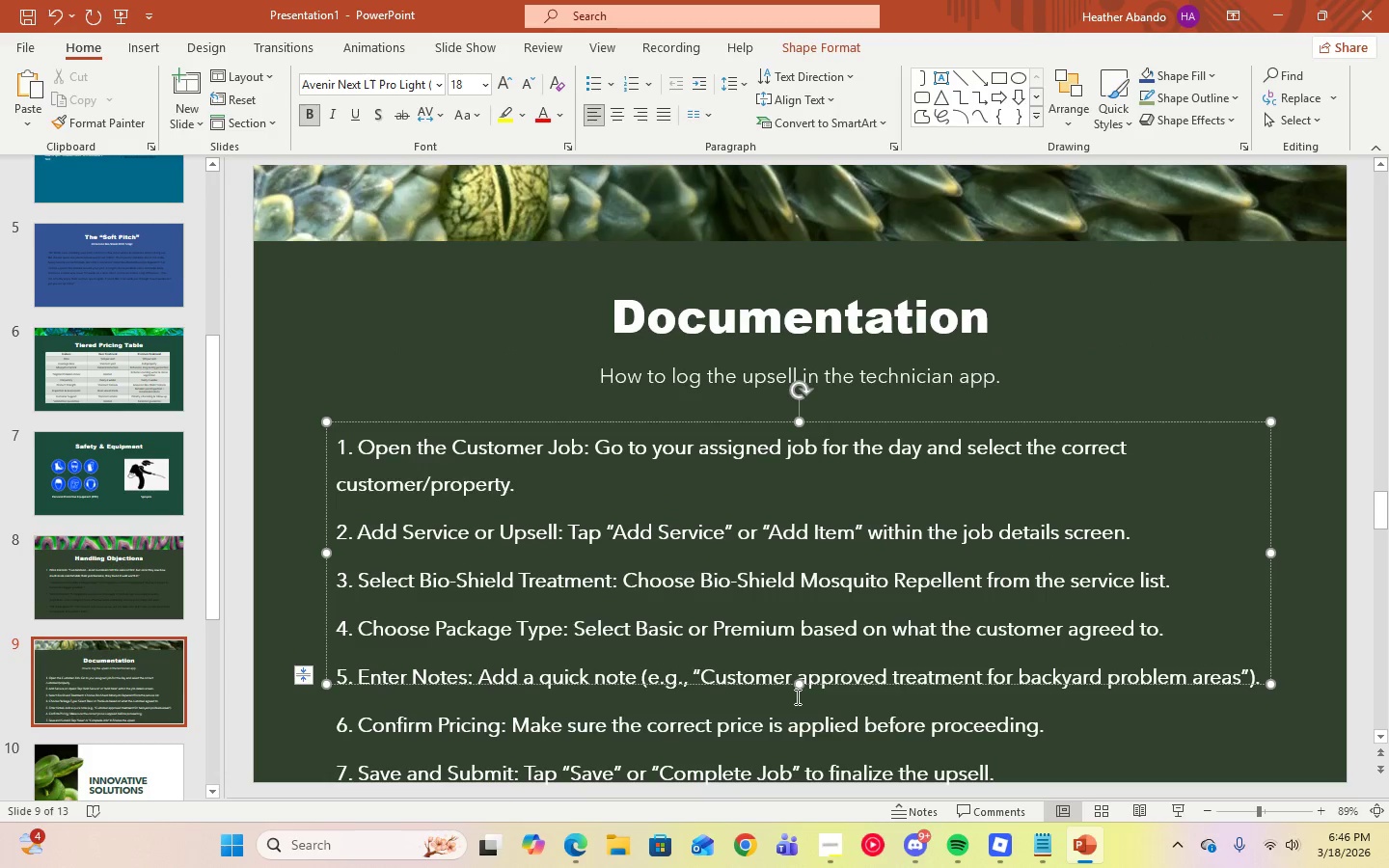 
left_click_drag(start_coordinate=[798, 690], to_coordinate=[816, 783])
 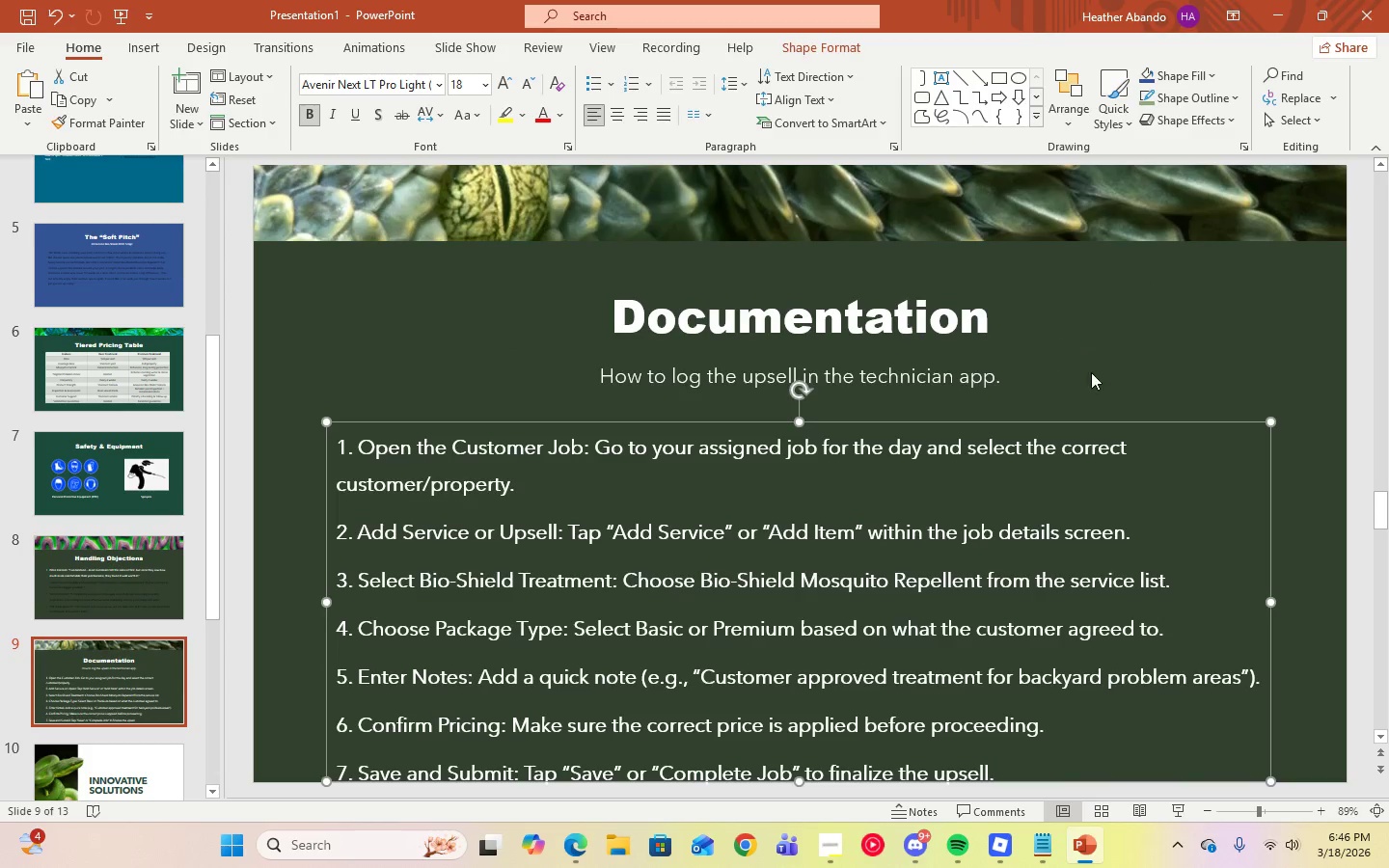 
left_click([1100, 372])
 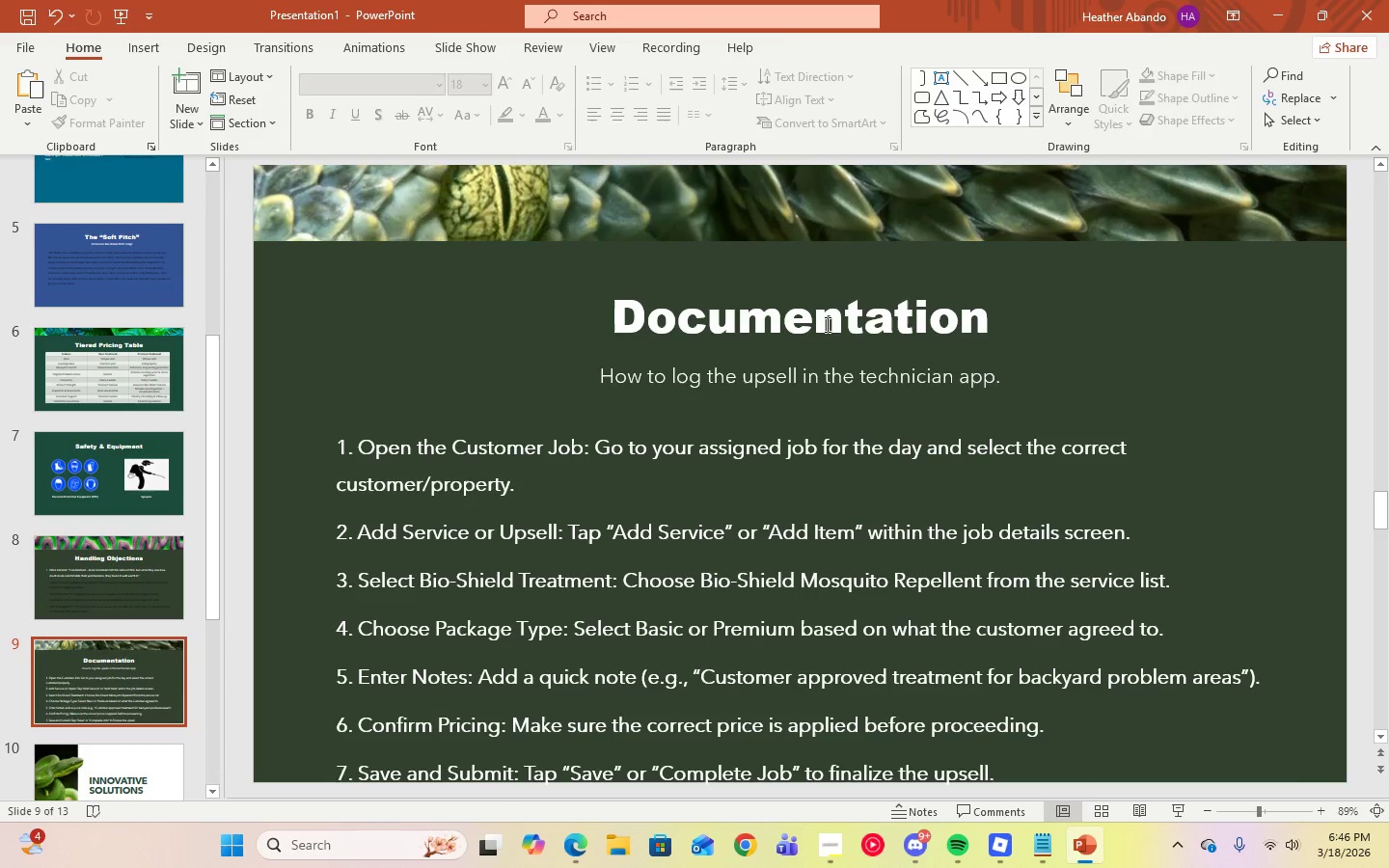 
left_click([826, 324])
 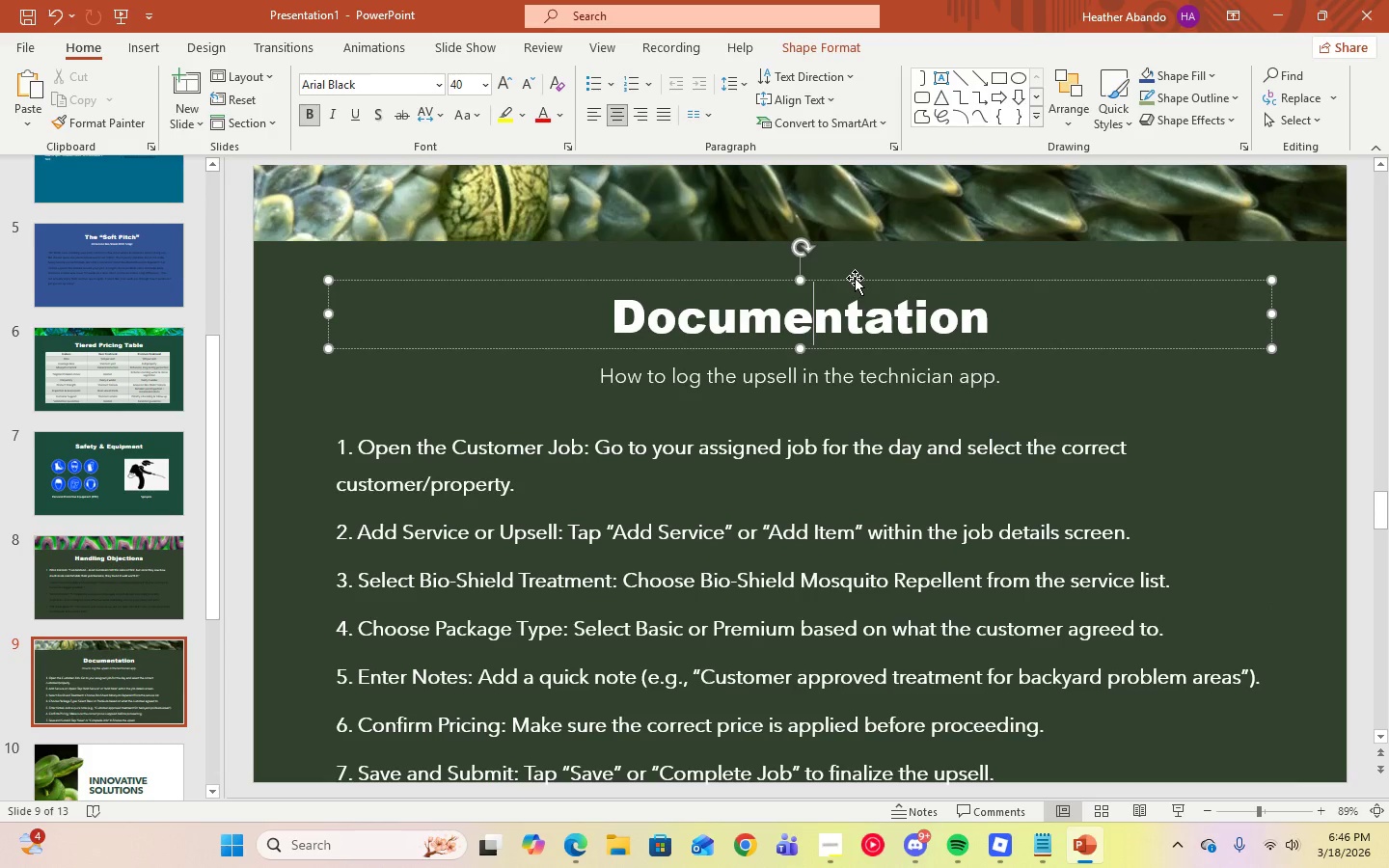 
left_click_drag(start_coordinate=[855, 278], to_coordinate=[858, 262])
 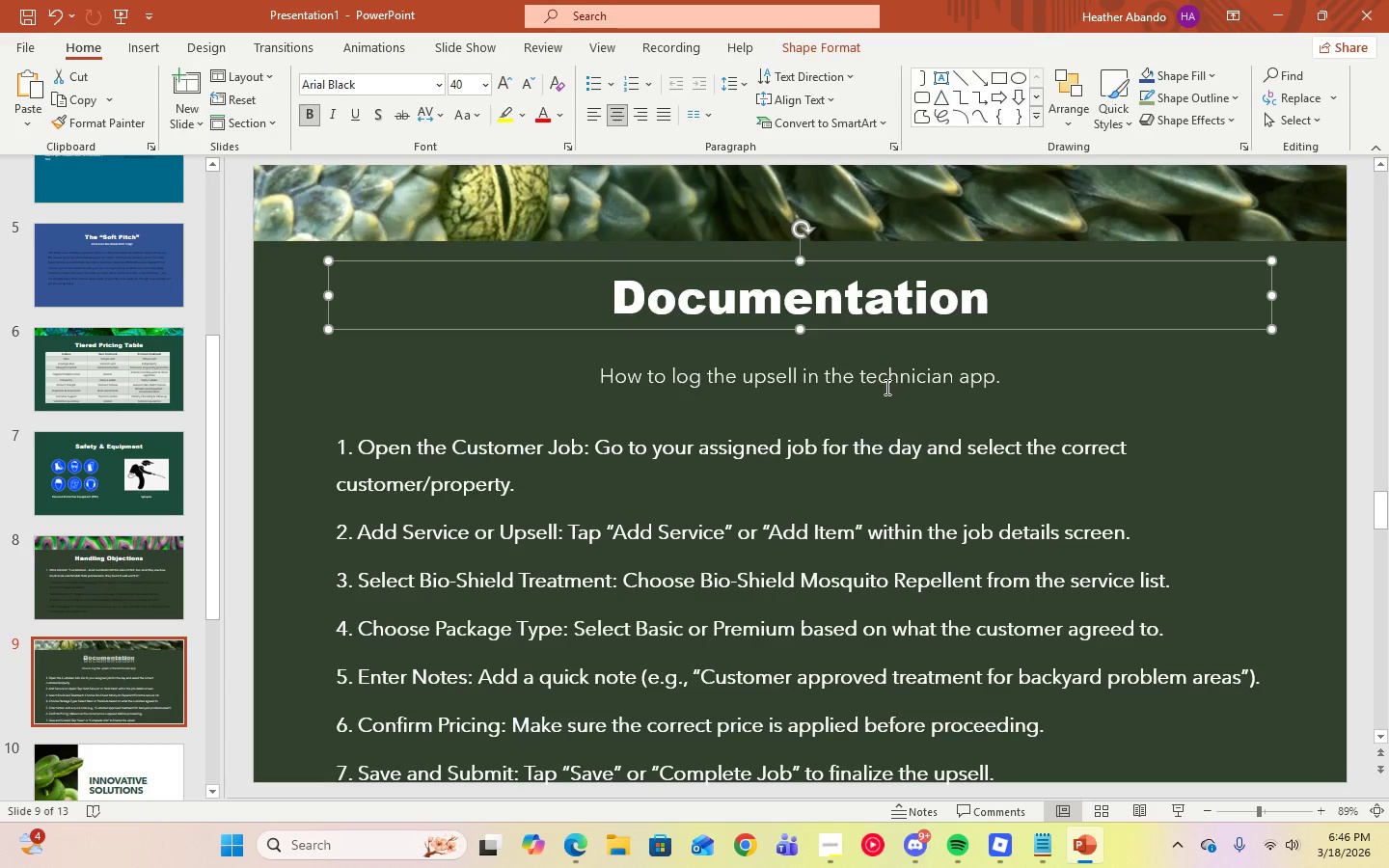 
left_click([885, 387])
 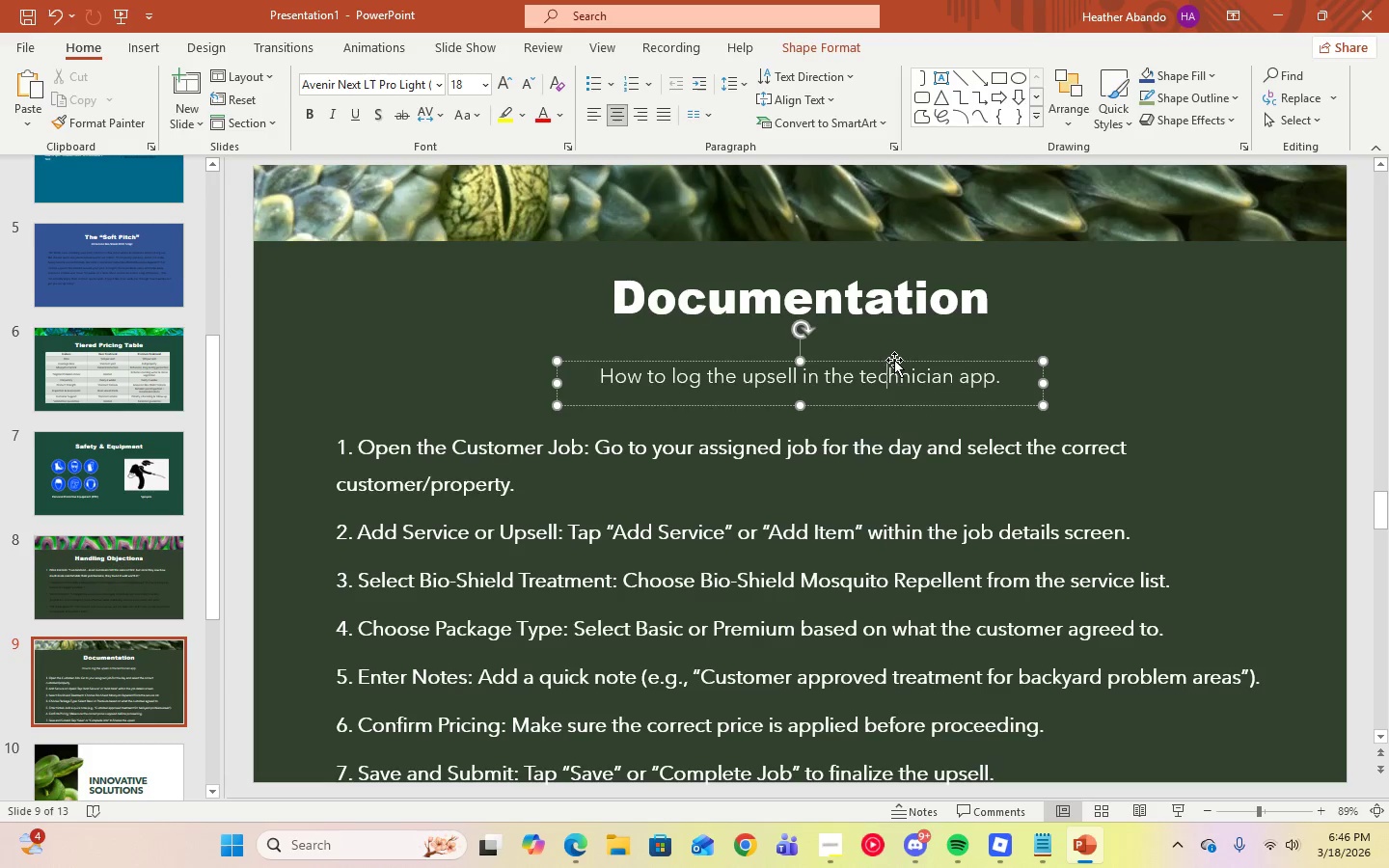 
left_click_drag(start_coordinate=[894, 360], to_coordinate=[894, 342])
 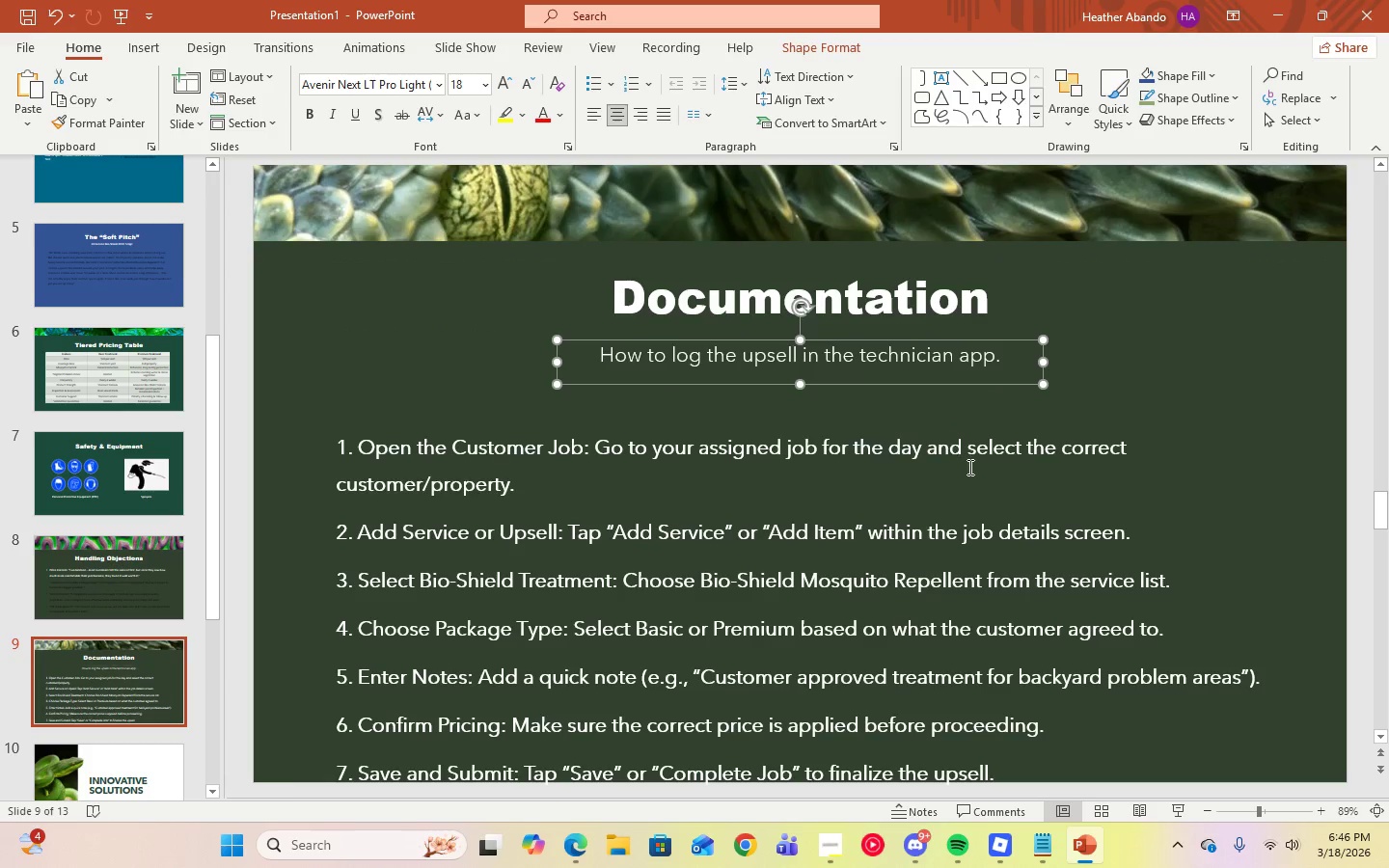 
left_click([968, 467])
 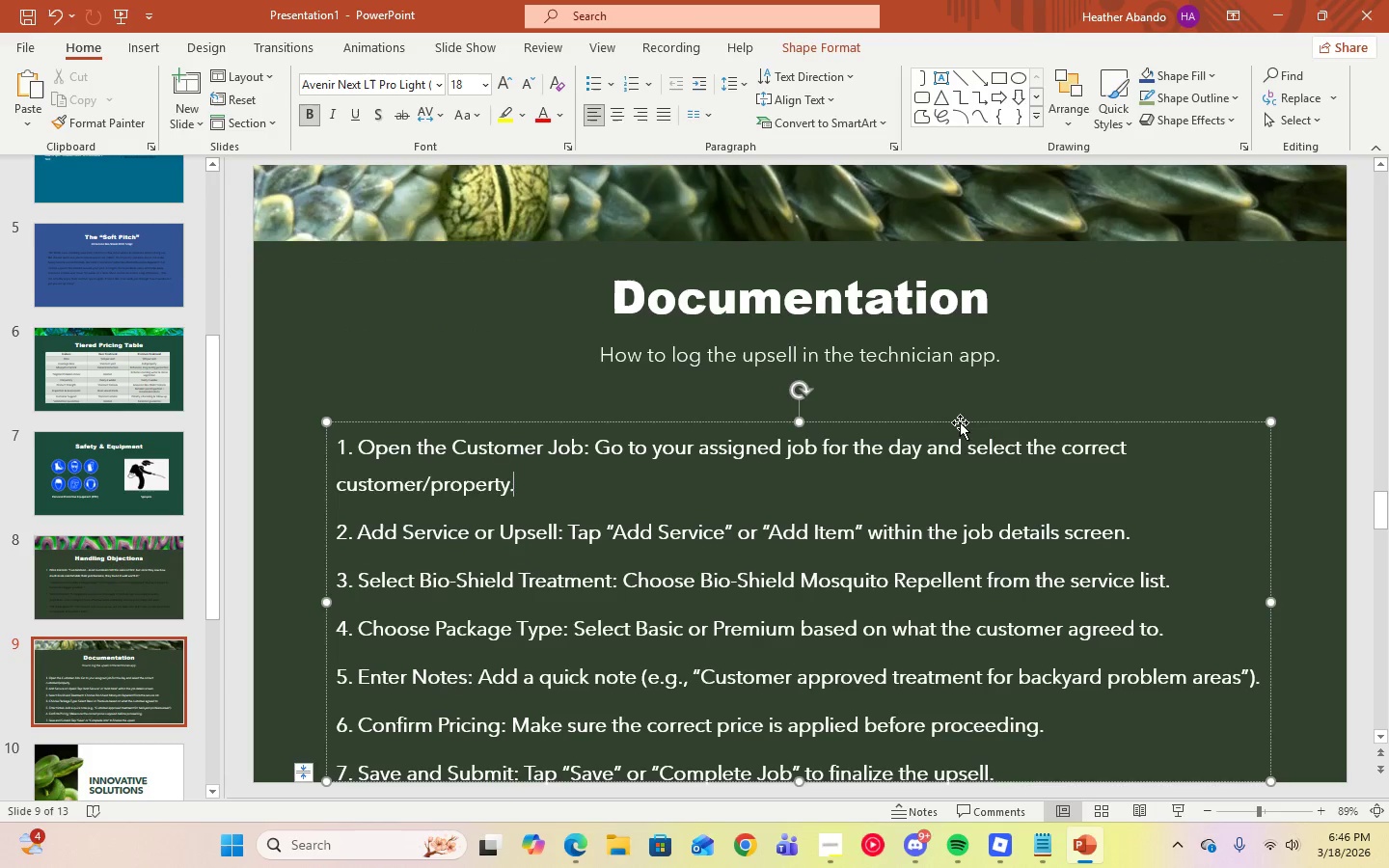 
left_click_drag(start_coordinate=[961, 422], to_coordinate=[961, 389])
 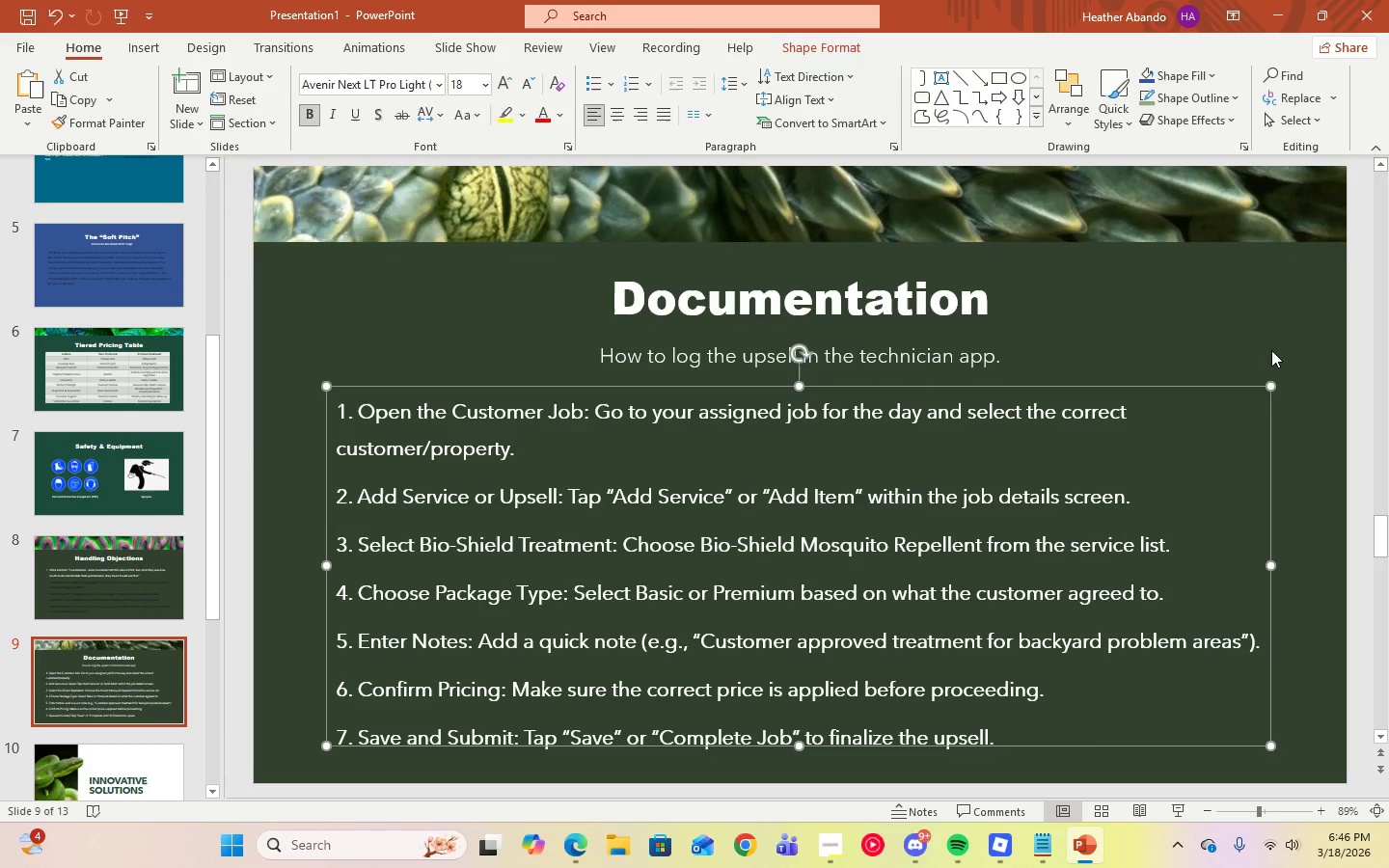 
left_click([1271, 347])
 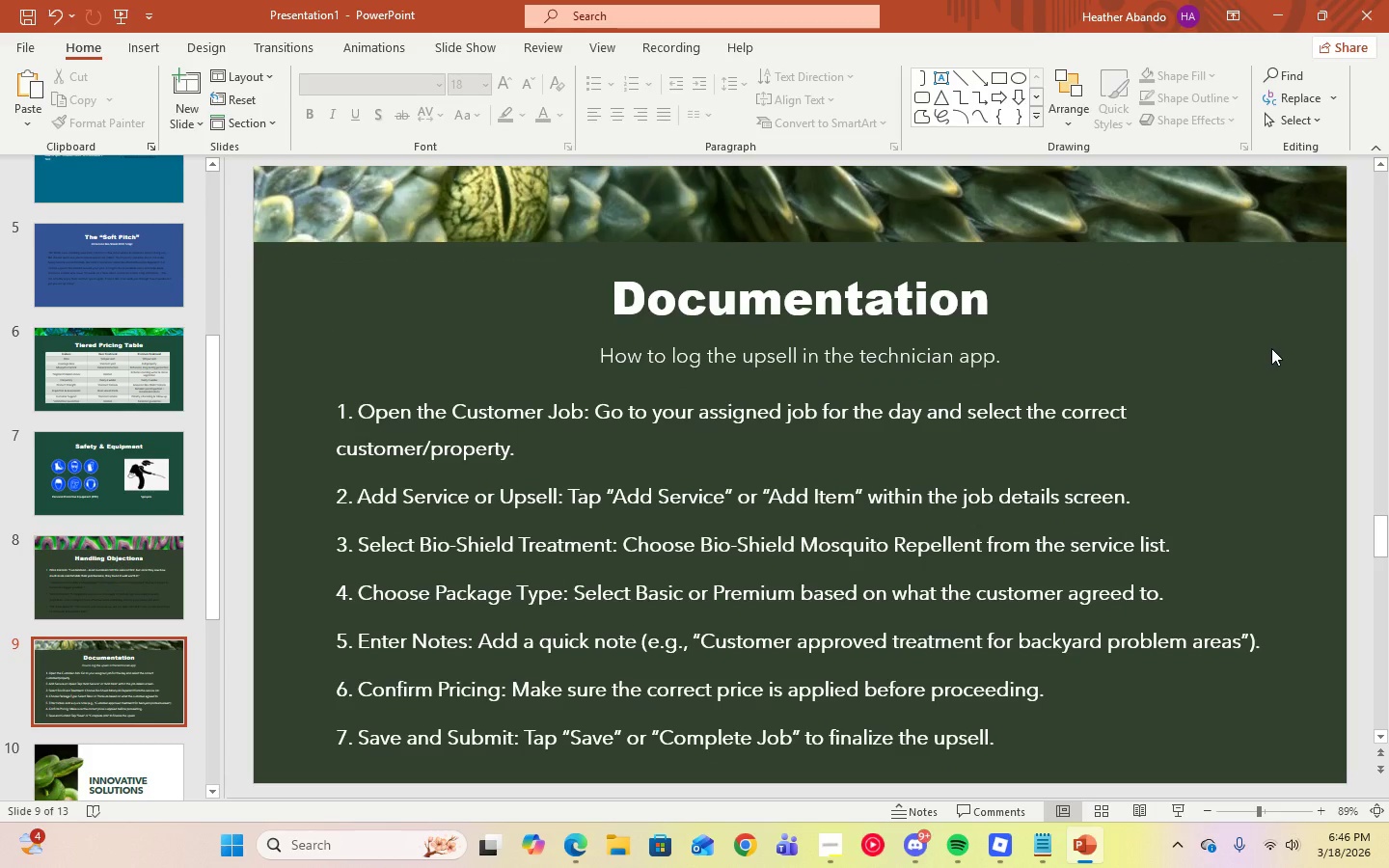 
wait(5.19)
 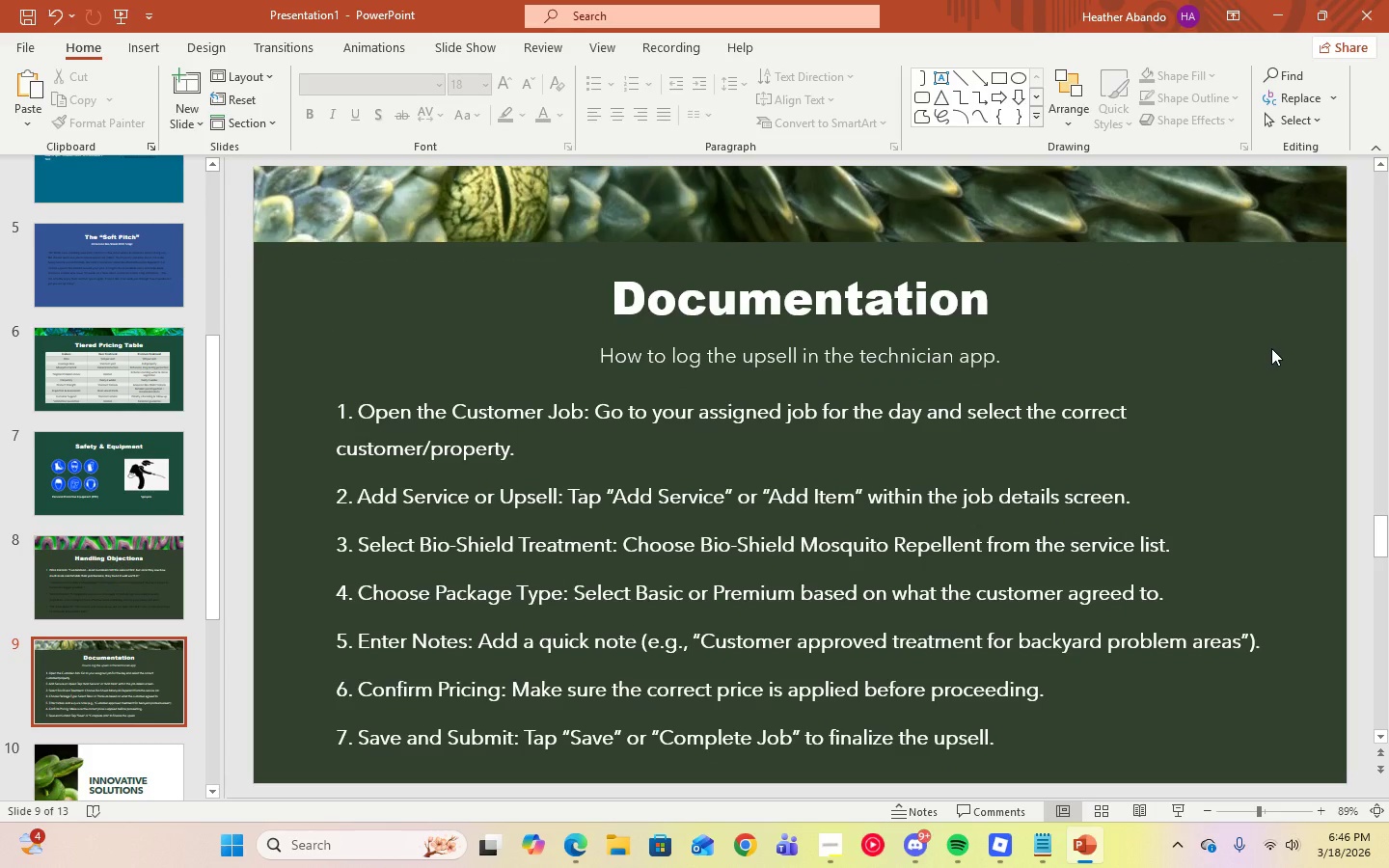 
left_click([818, 707])
 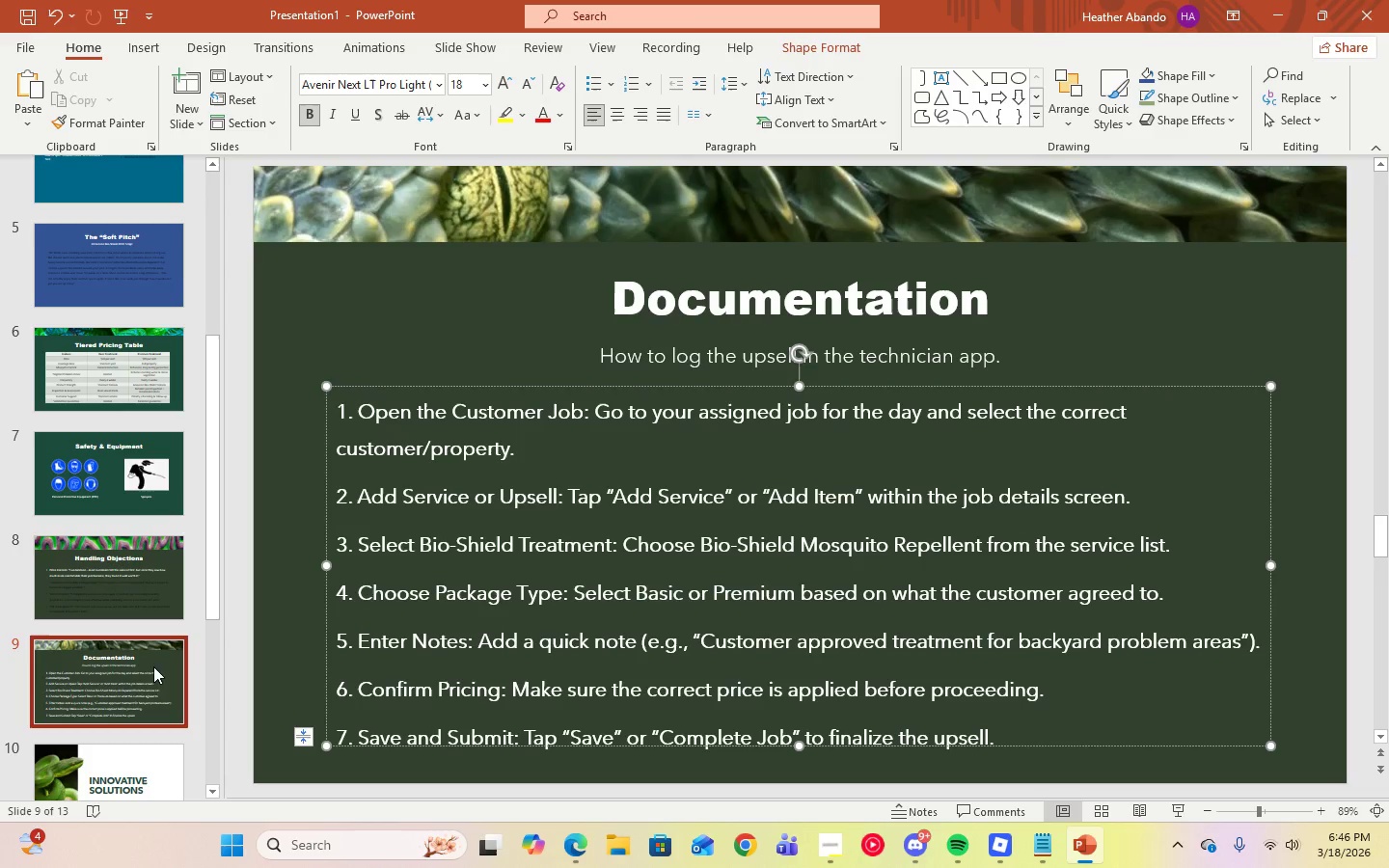 
left_click([114, 685])
 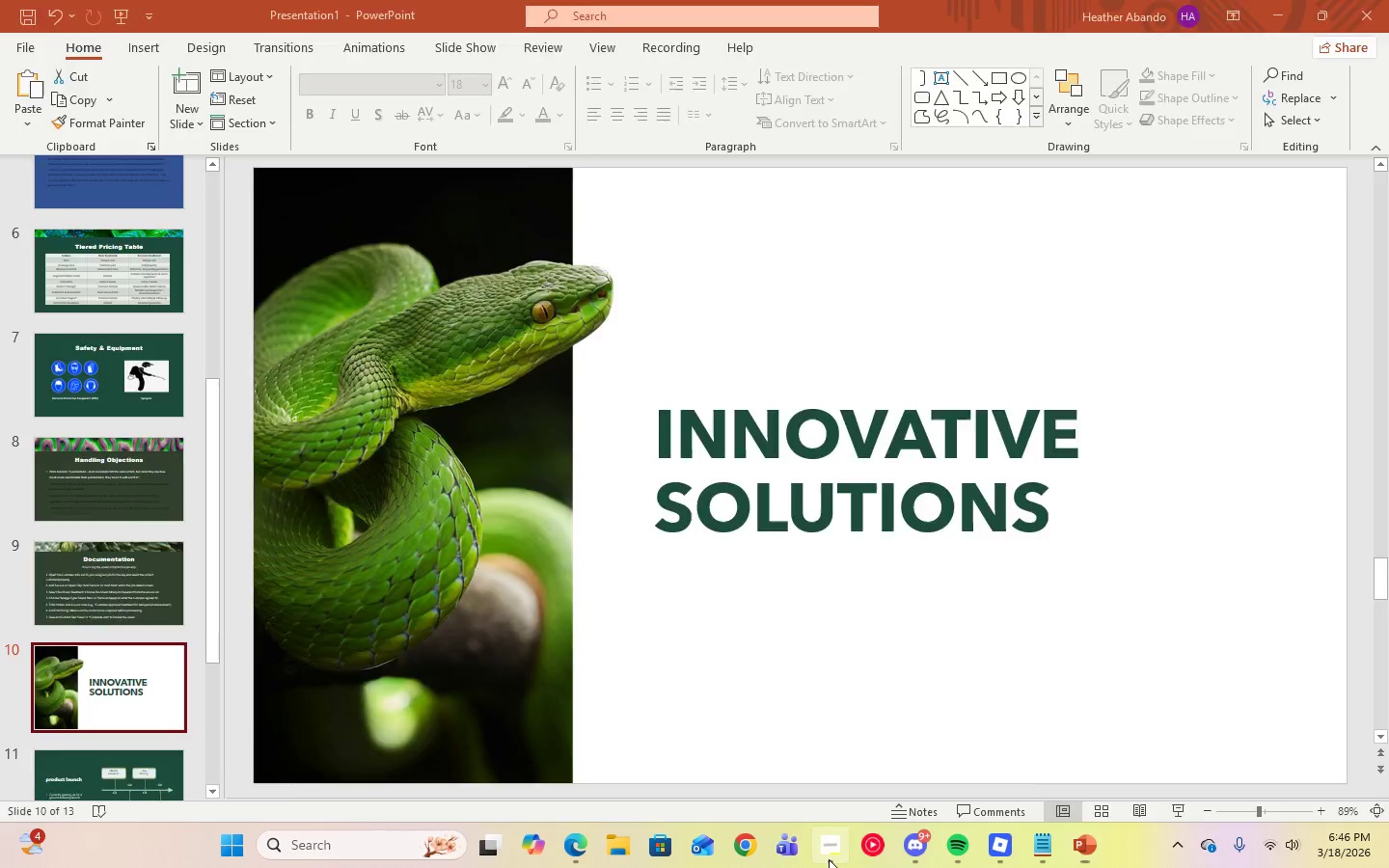 
scroll: coordinate [111, 682], scroll_direction: down, amount: 2.0